 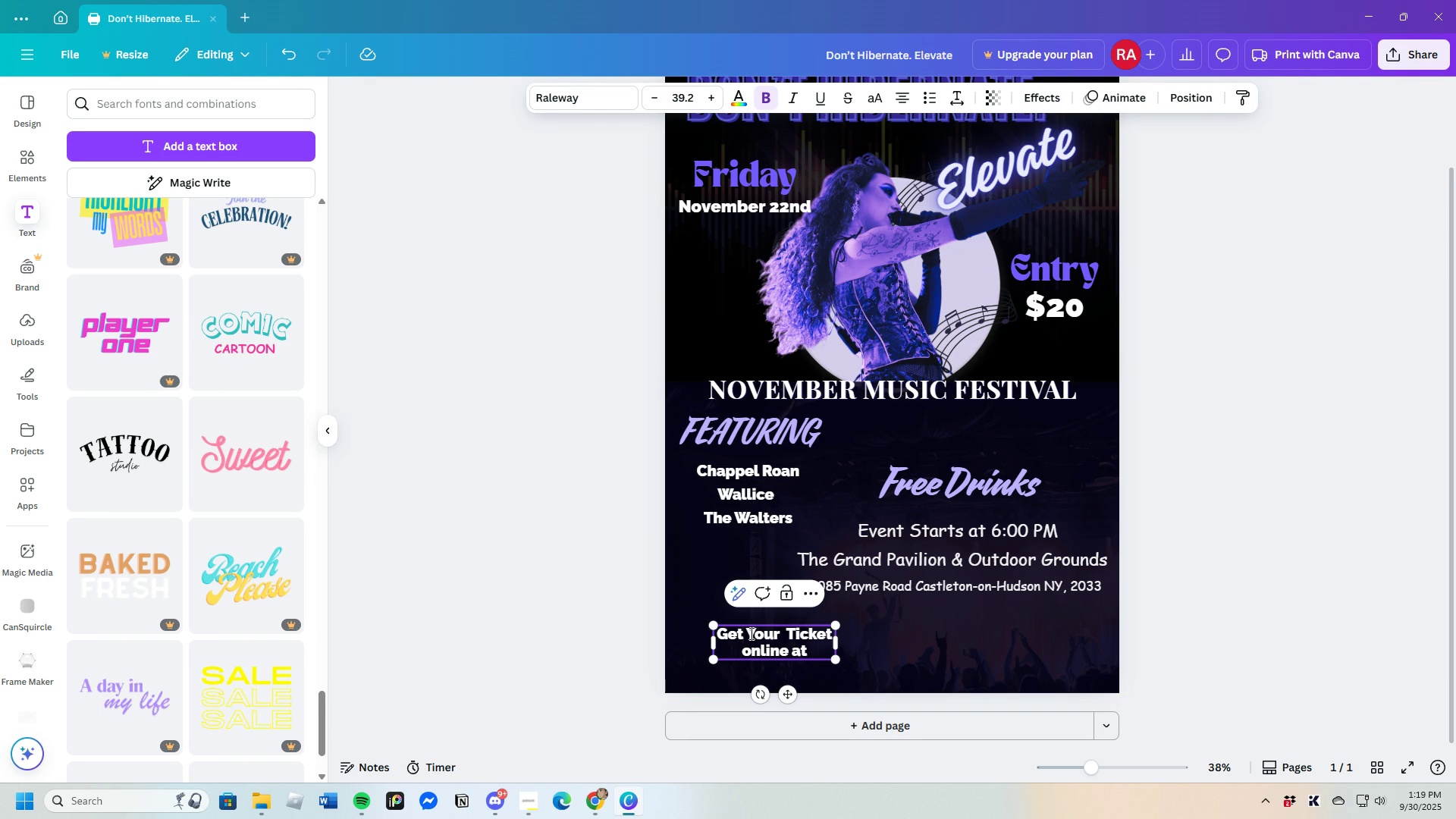 
key(Space)
 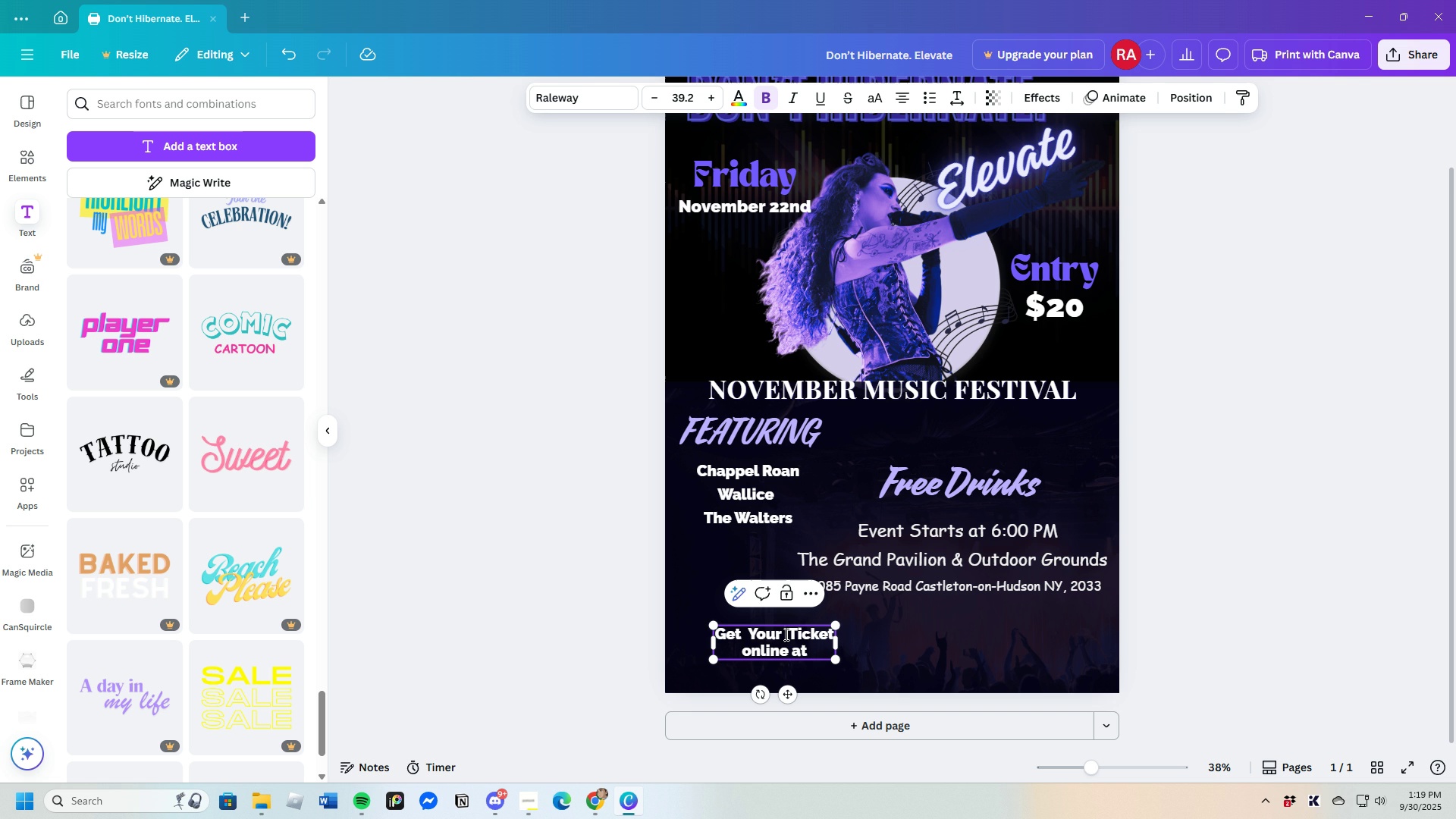 
left_click([785, 634])
 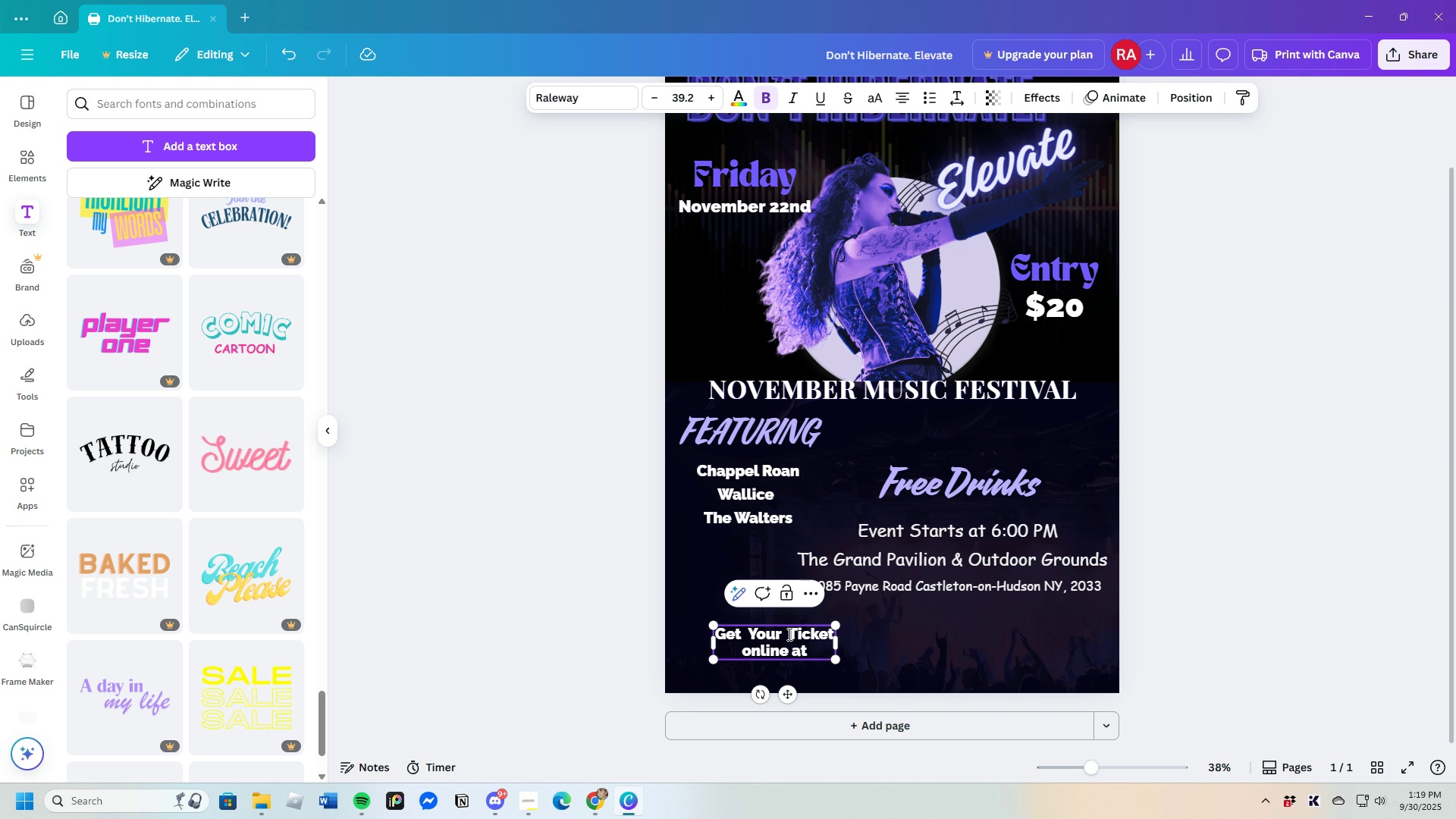 
left_click([788, 634])
 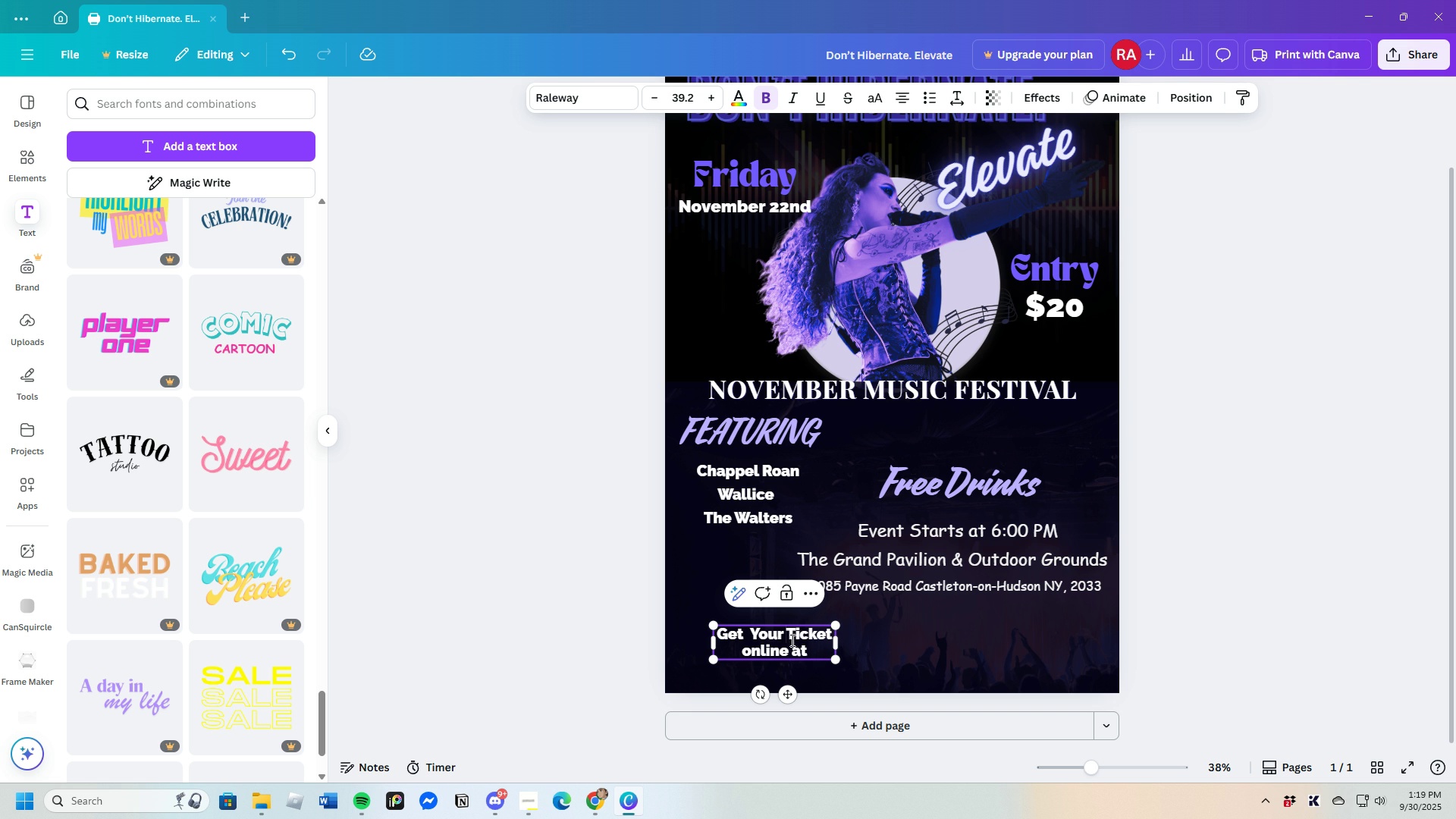 
key(Backspace)
 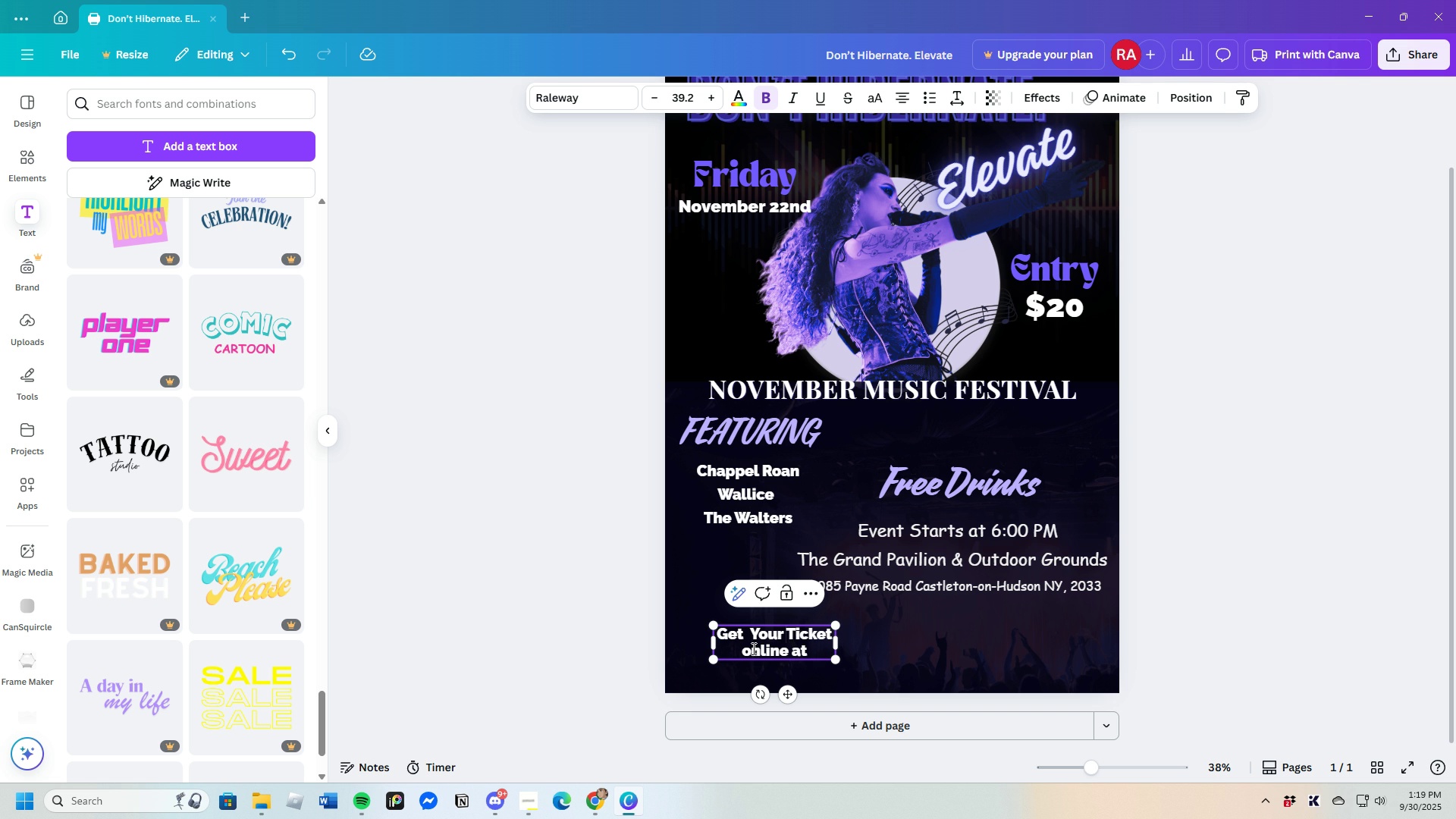 
key(Space)